 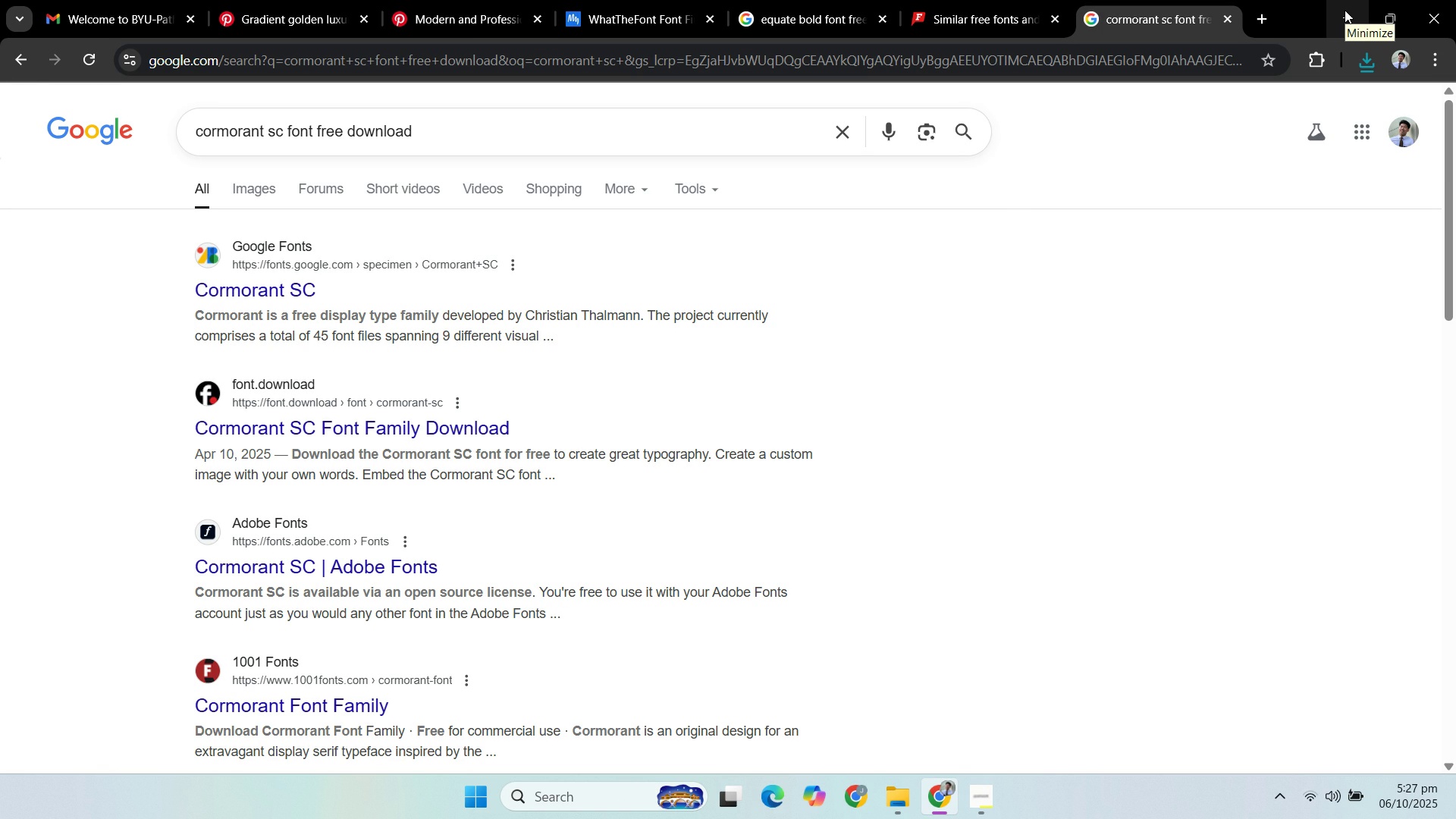 
left_click([586, 784])
 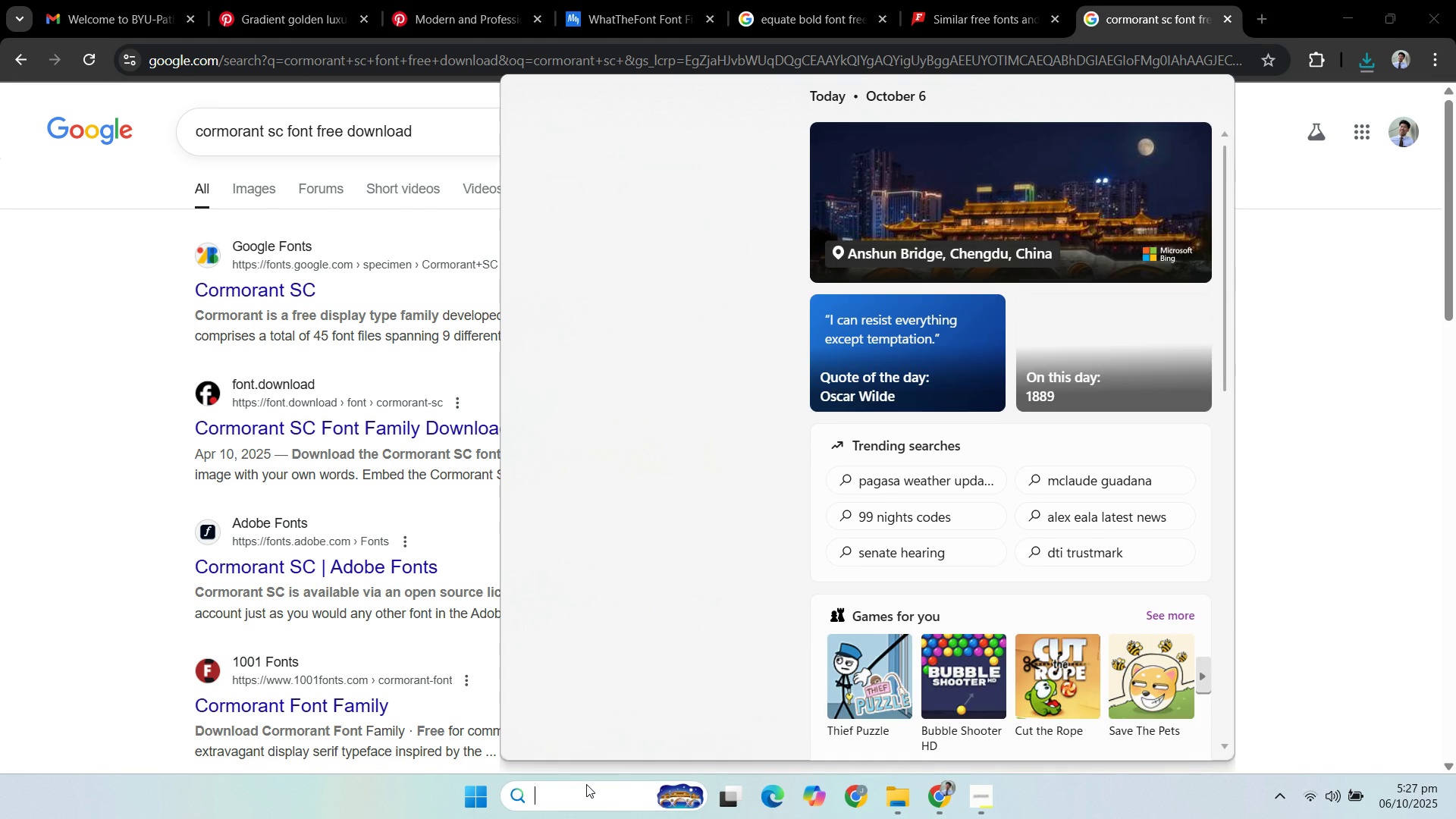 
type(crmo)
 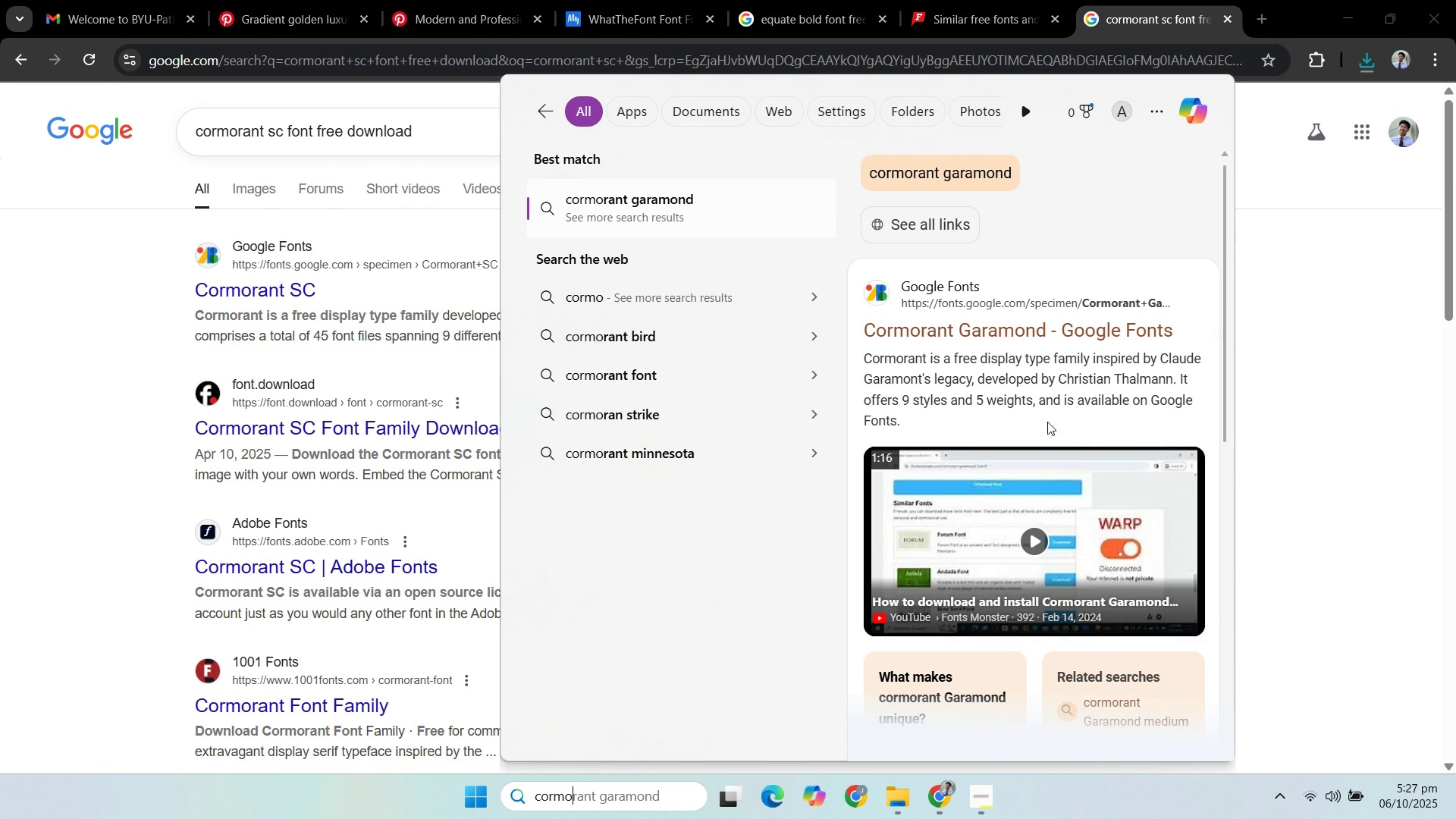 
left_click([1355, 469])
 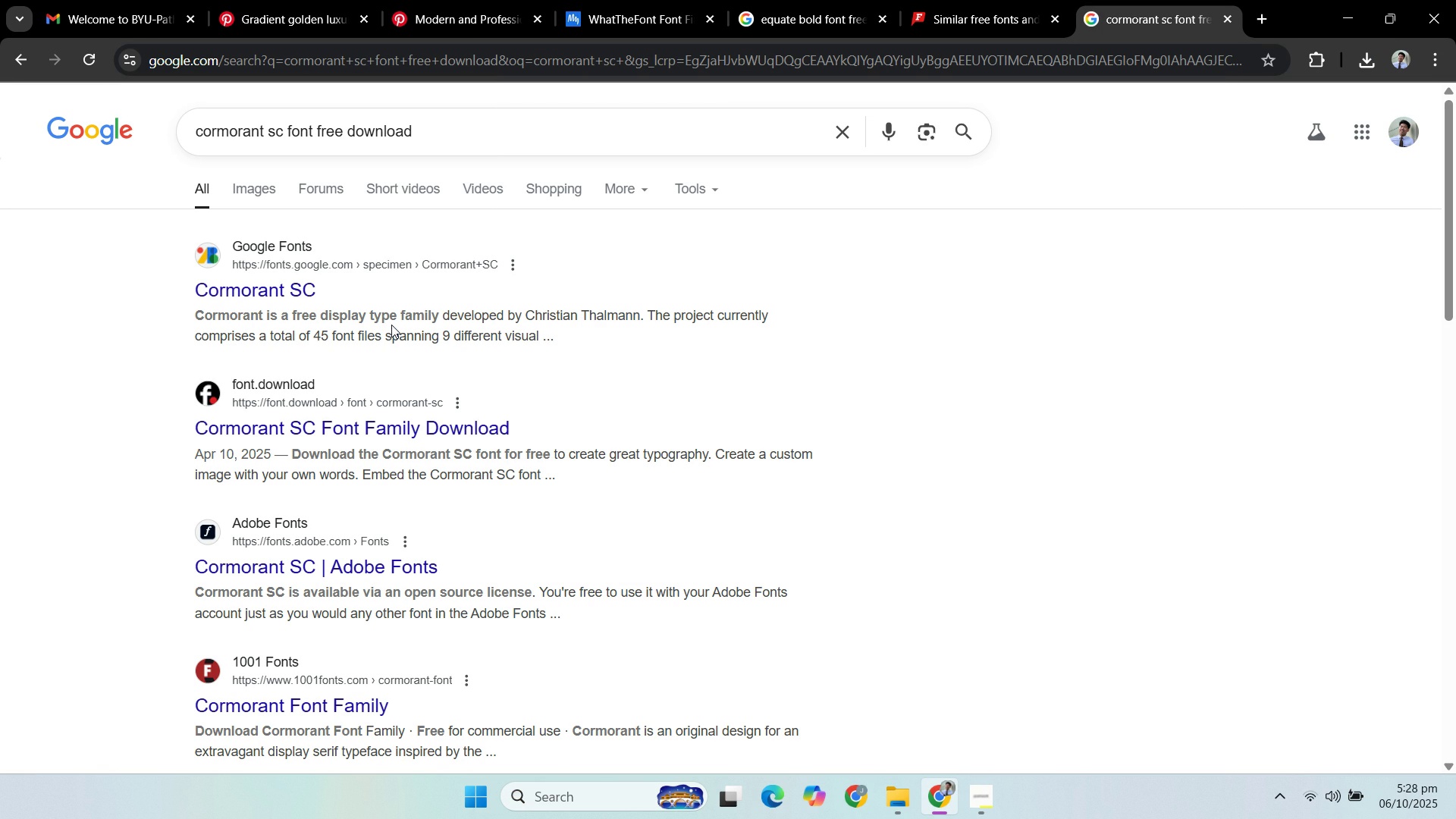 
wait(10.09)
 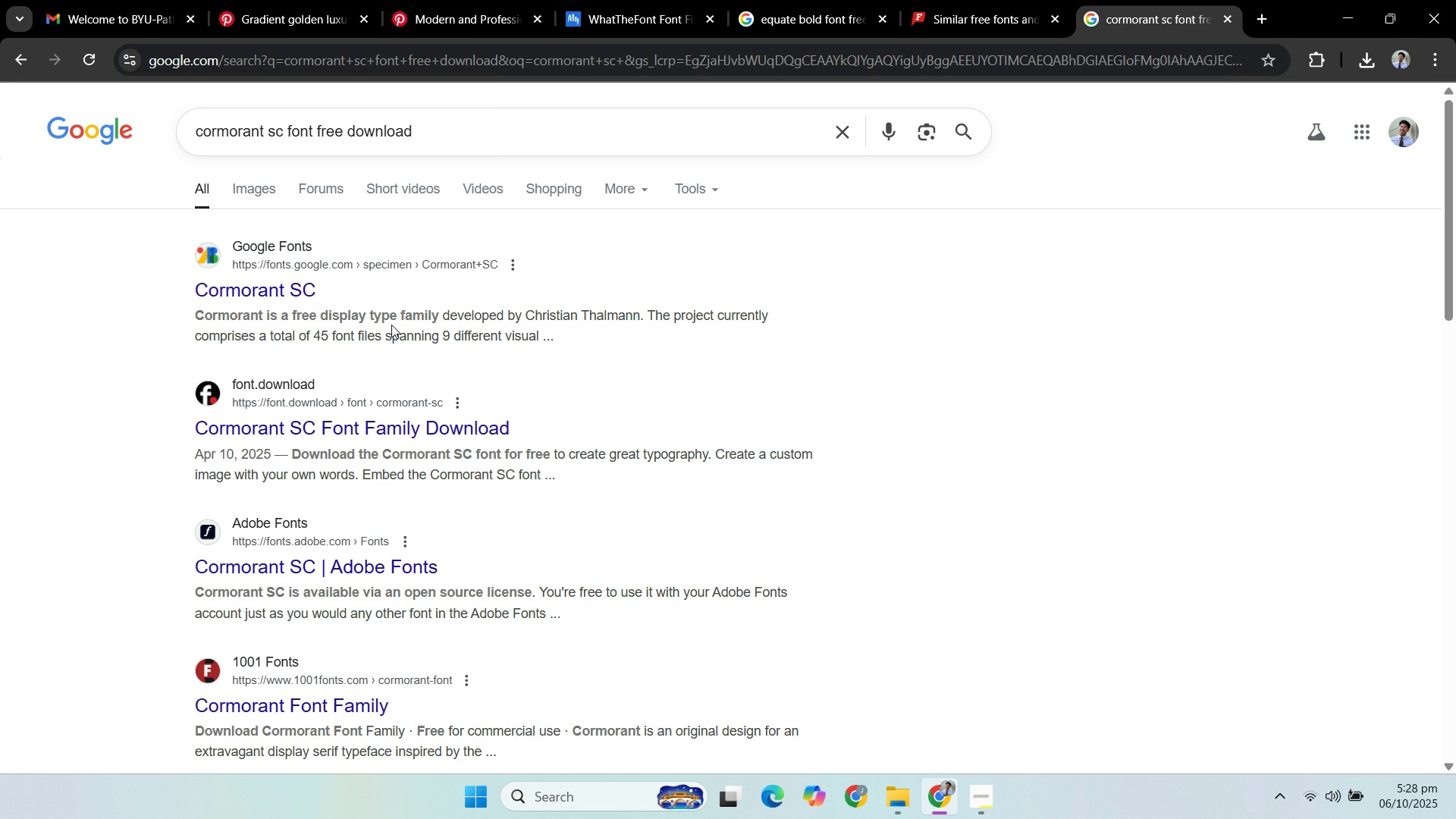 
mouse_move([344, 563])
 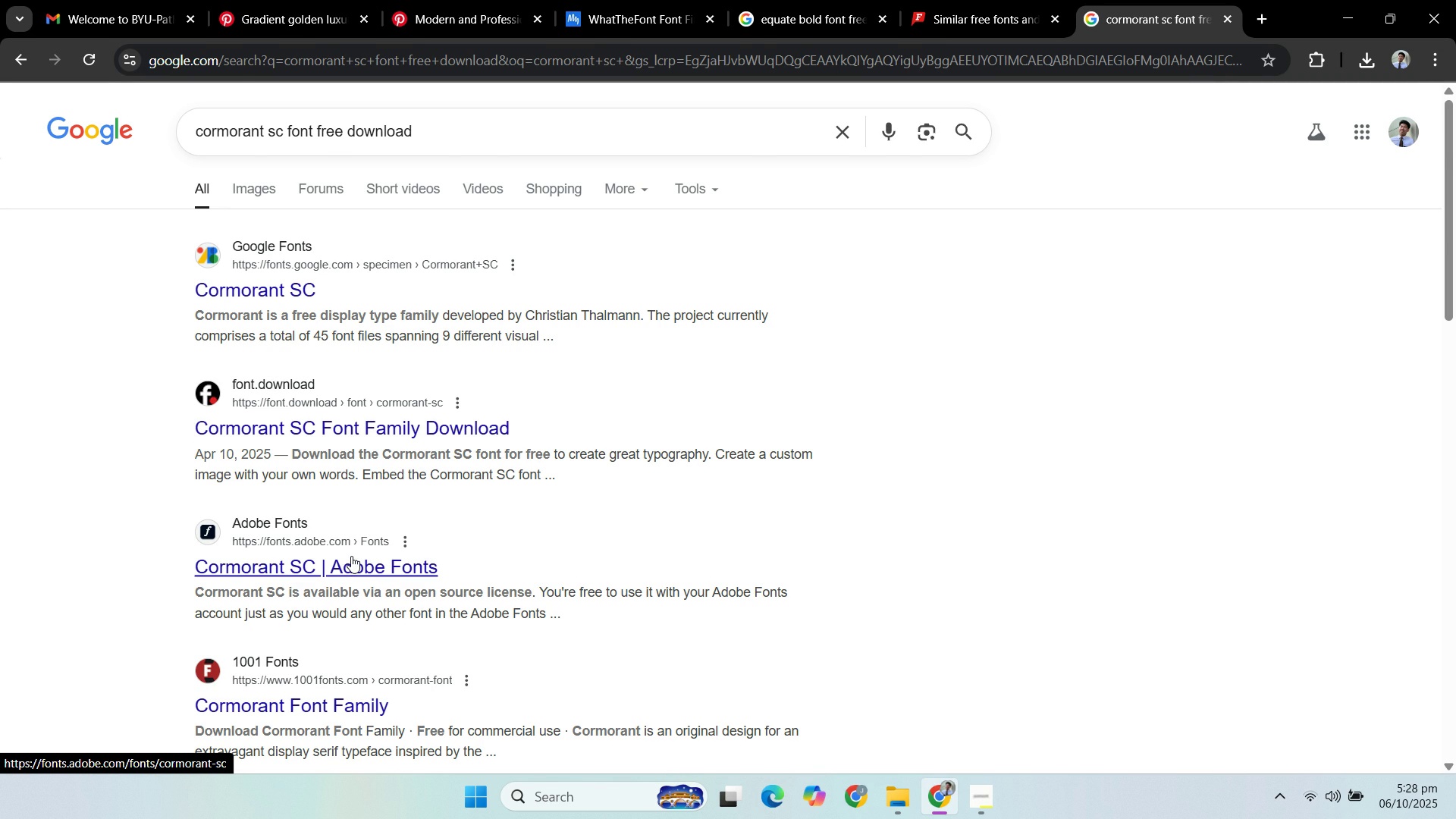 
wait(5.29)
 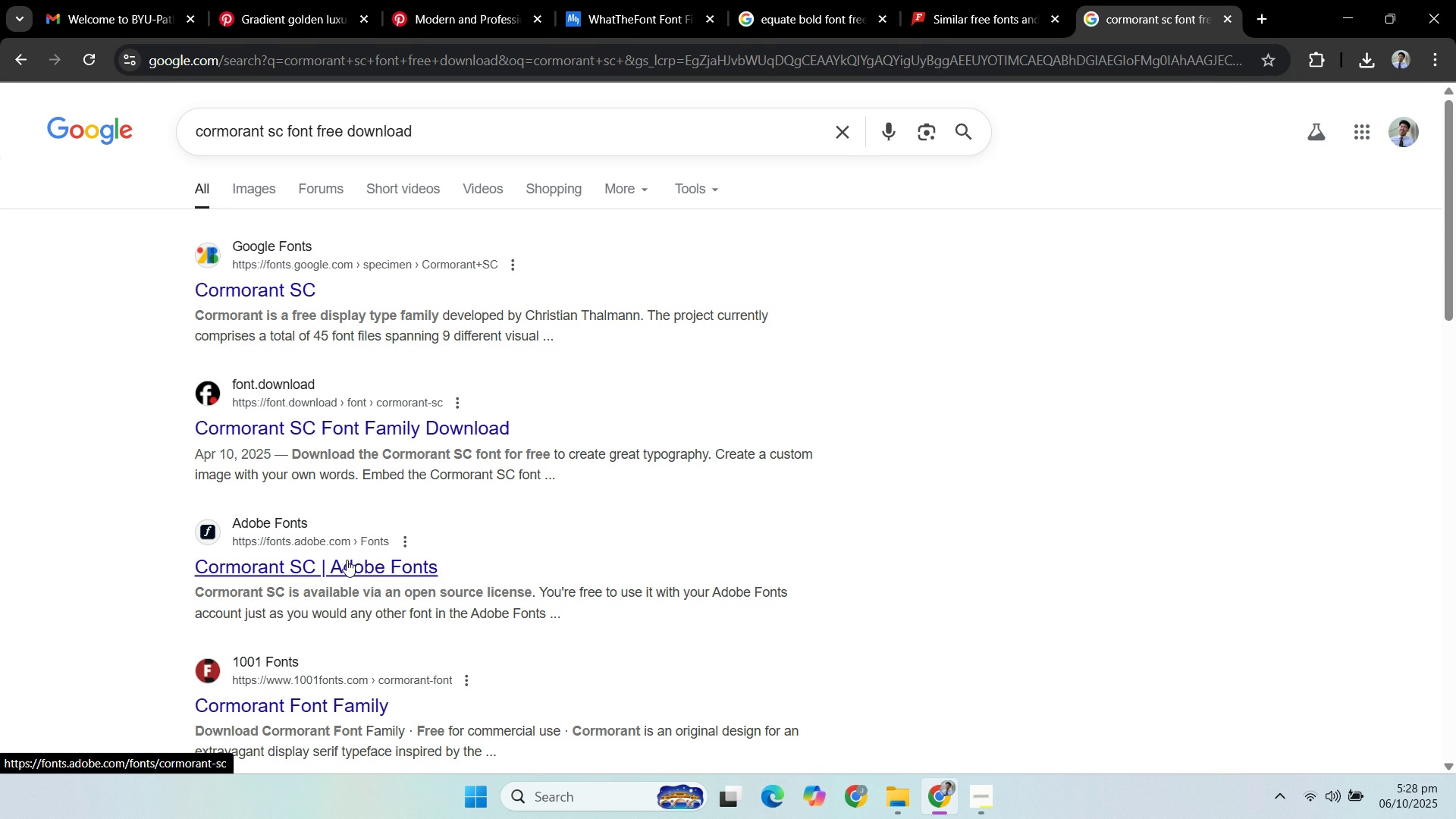 
scroll: coordinate [408, 529], scroll_direction: down, amount: 2.0
 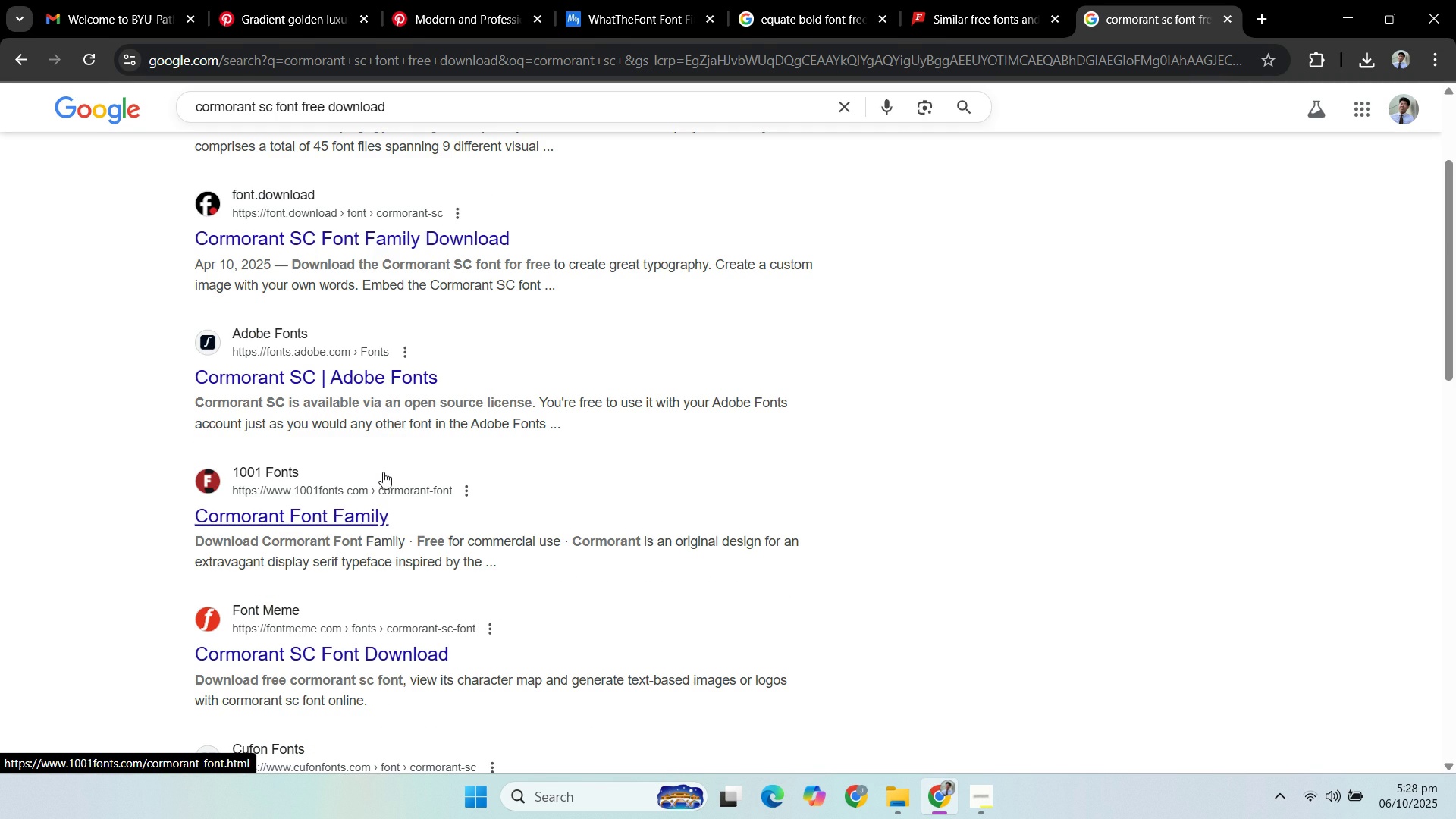 
left_click([355, 508])
 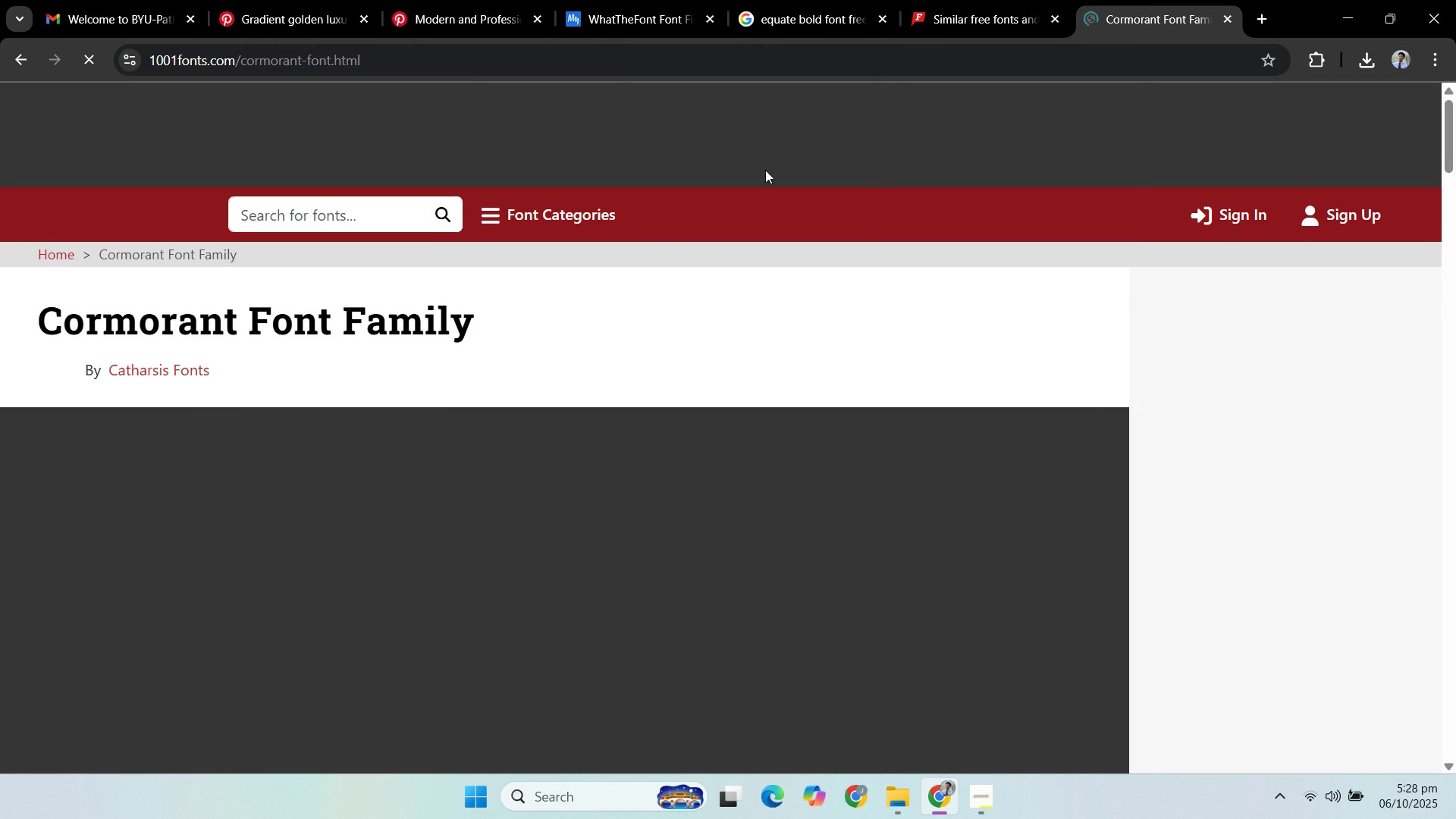 
scroll: coordinate [816, 328], scroll_direction: down, amount: 19.0
 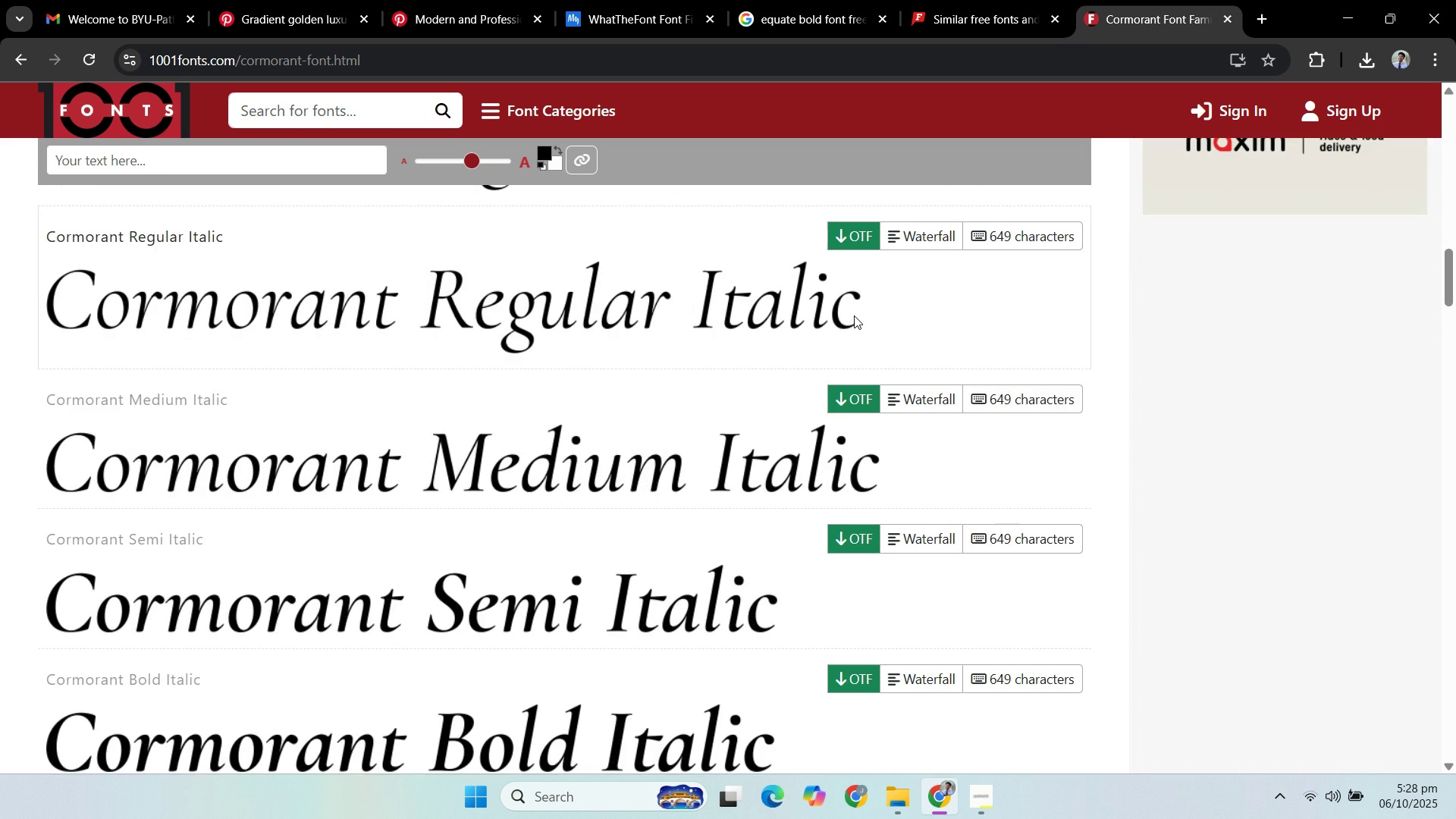 
scroll: coordinate [755, 356], scroll_direction: up, amount: 13.0
 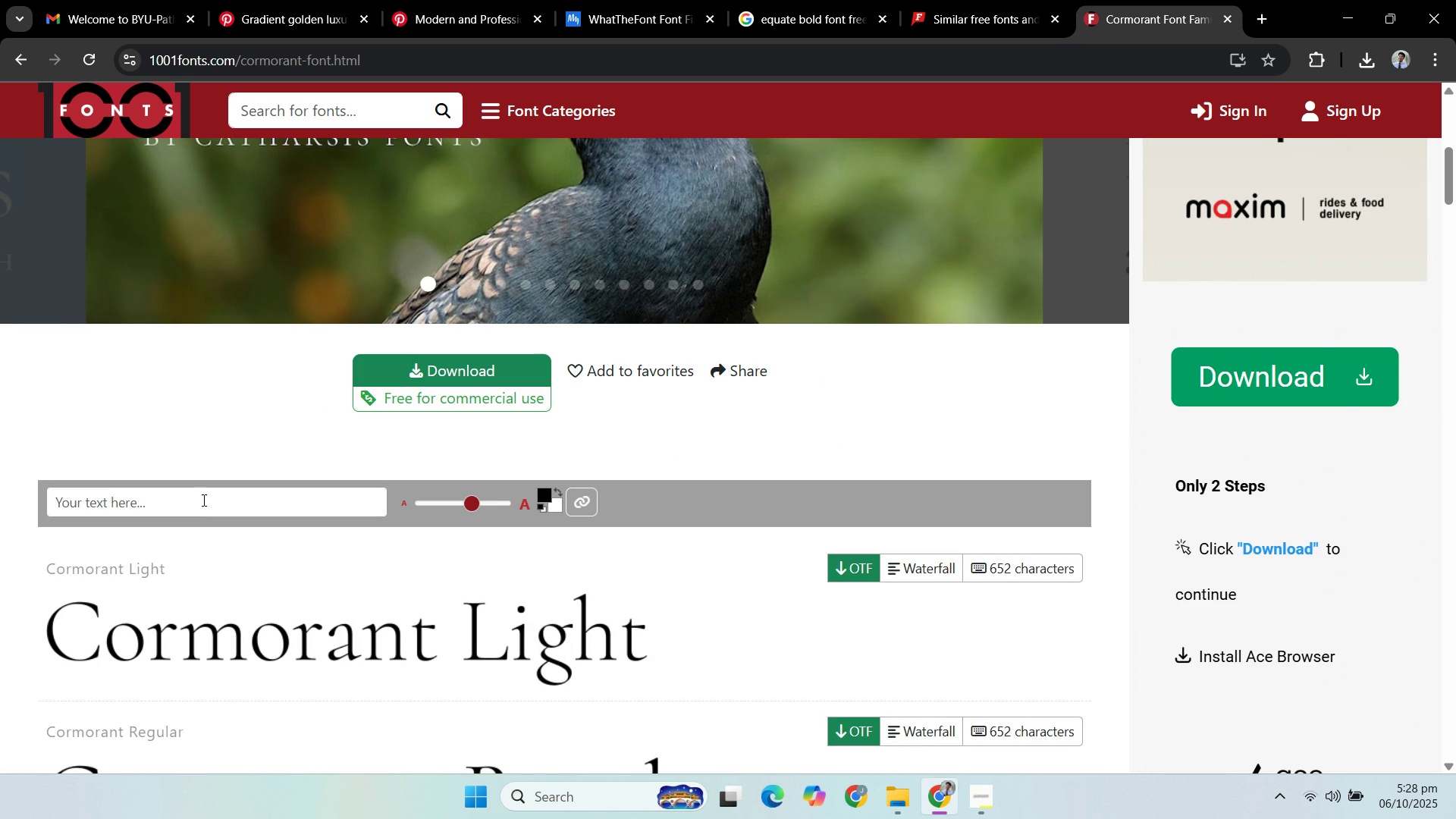 
left_click([202, 500])